 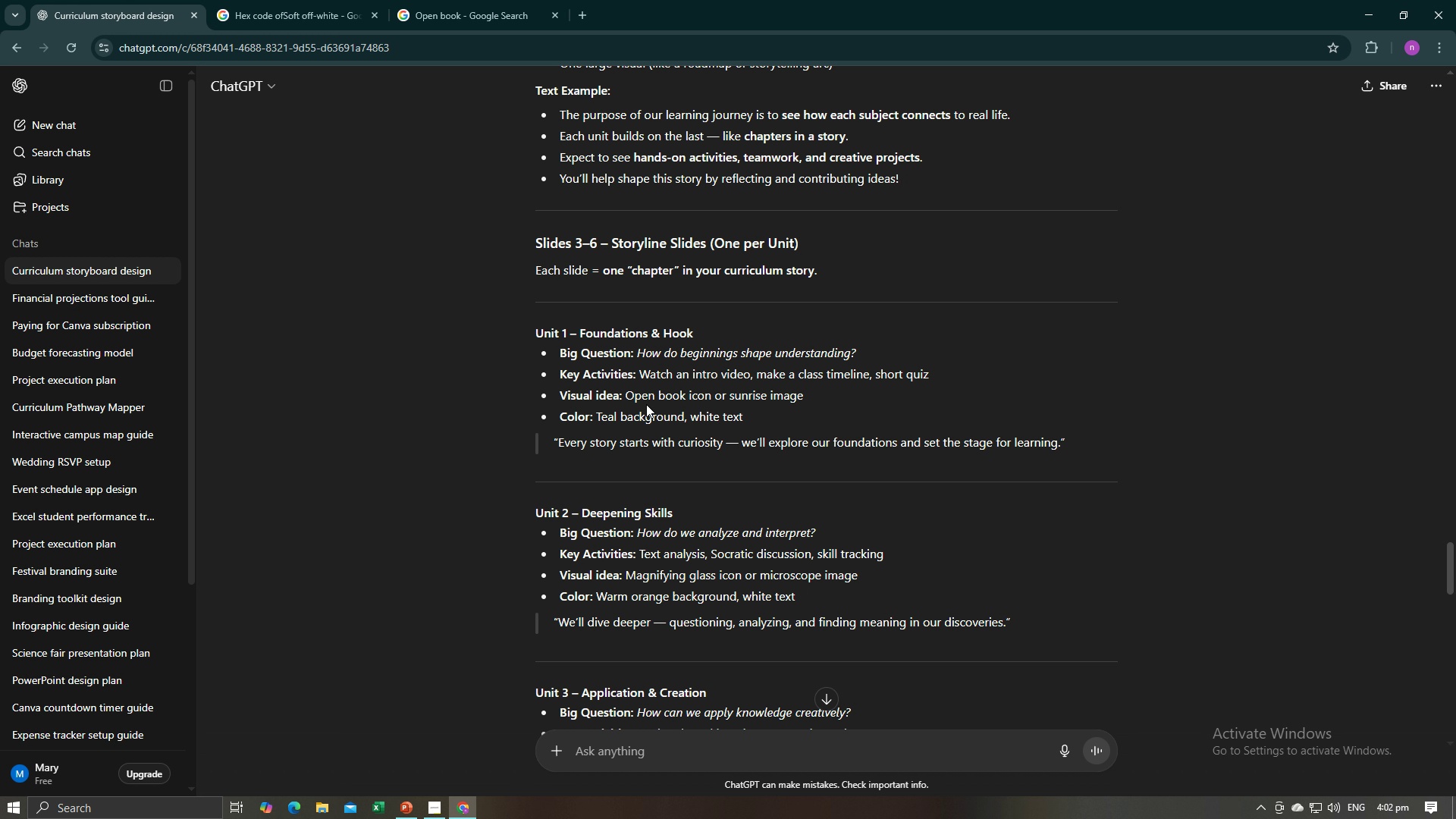 
left_click([702, 745])
 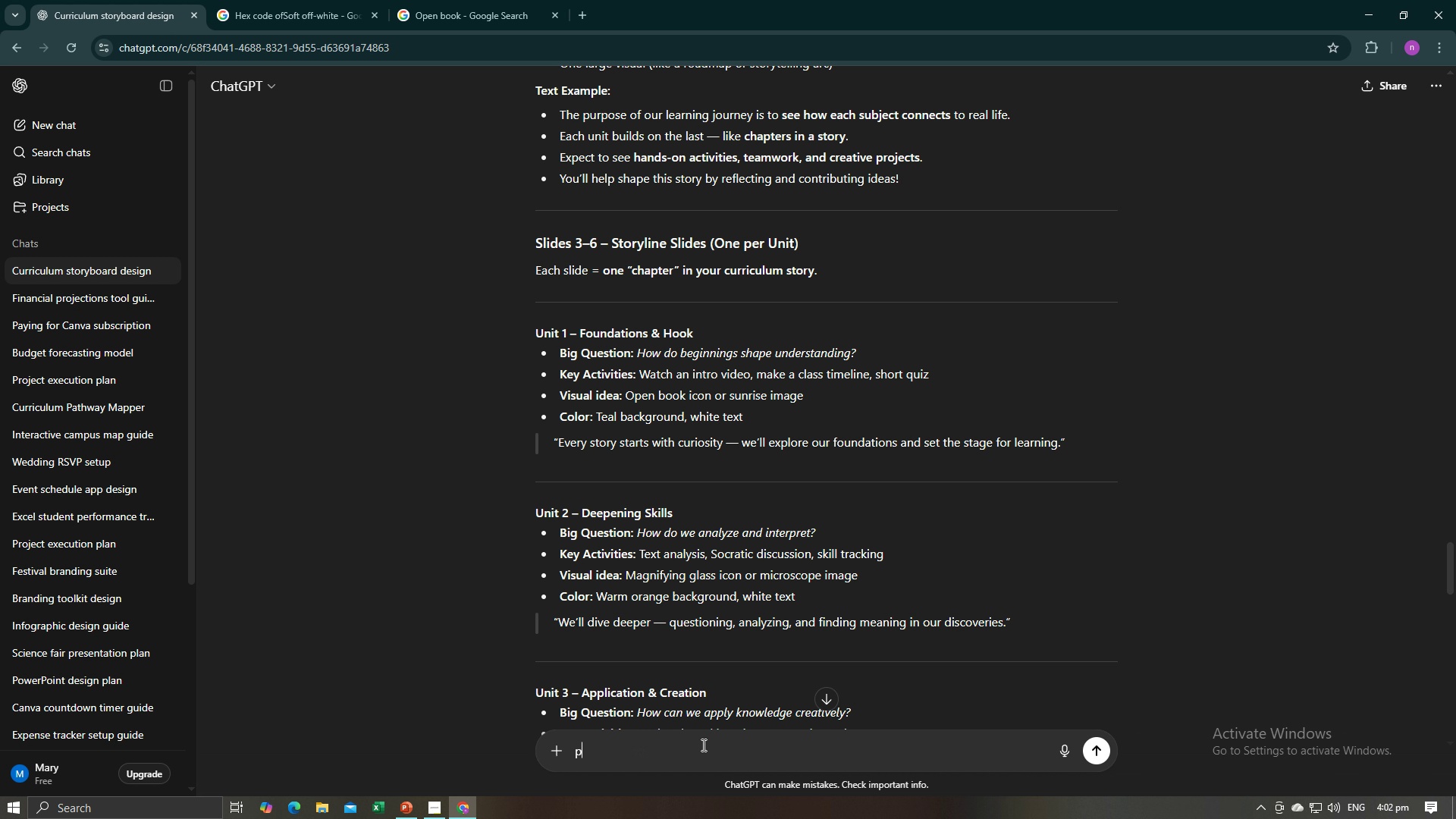 
type(provit )
key(Backspace)
key(Backspace)
type(de a short quiz fo)
key(Backspace)
key(Backspace)
type(questions for stue)
key(Backspace)
type(dents)
 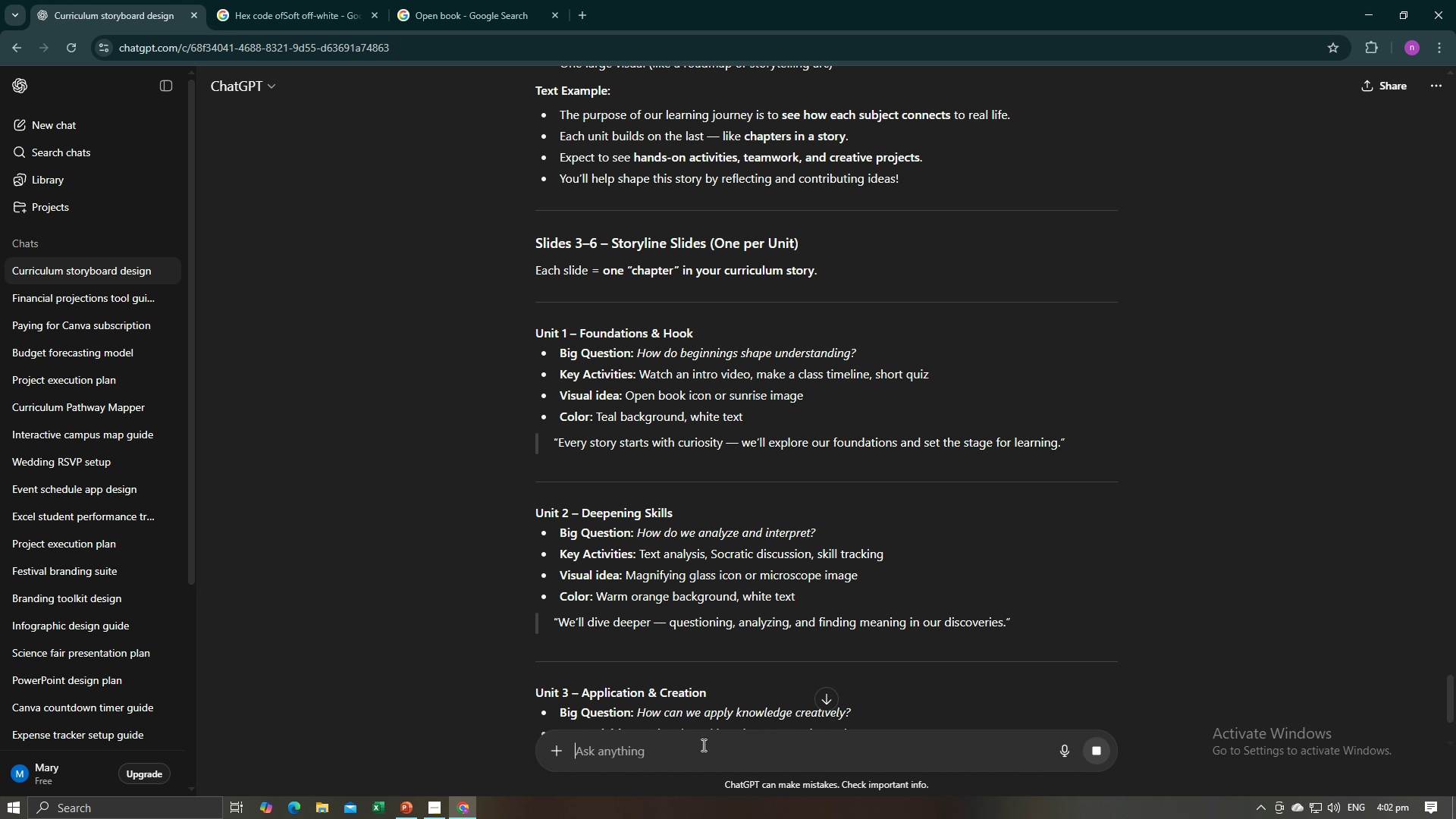 
key(Enter)
 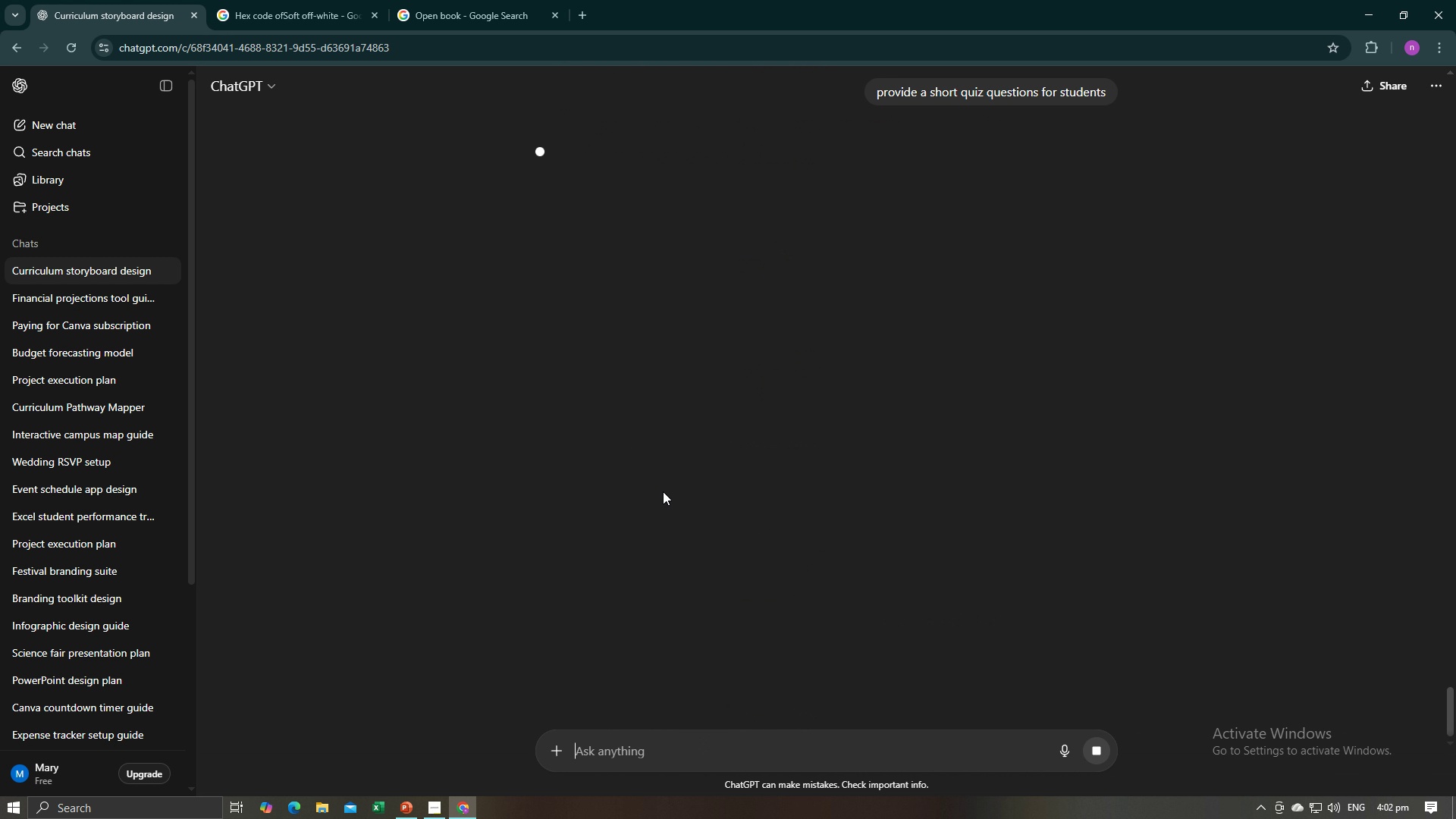 
key(Alt+AltLeft)
 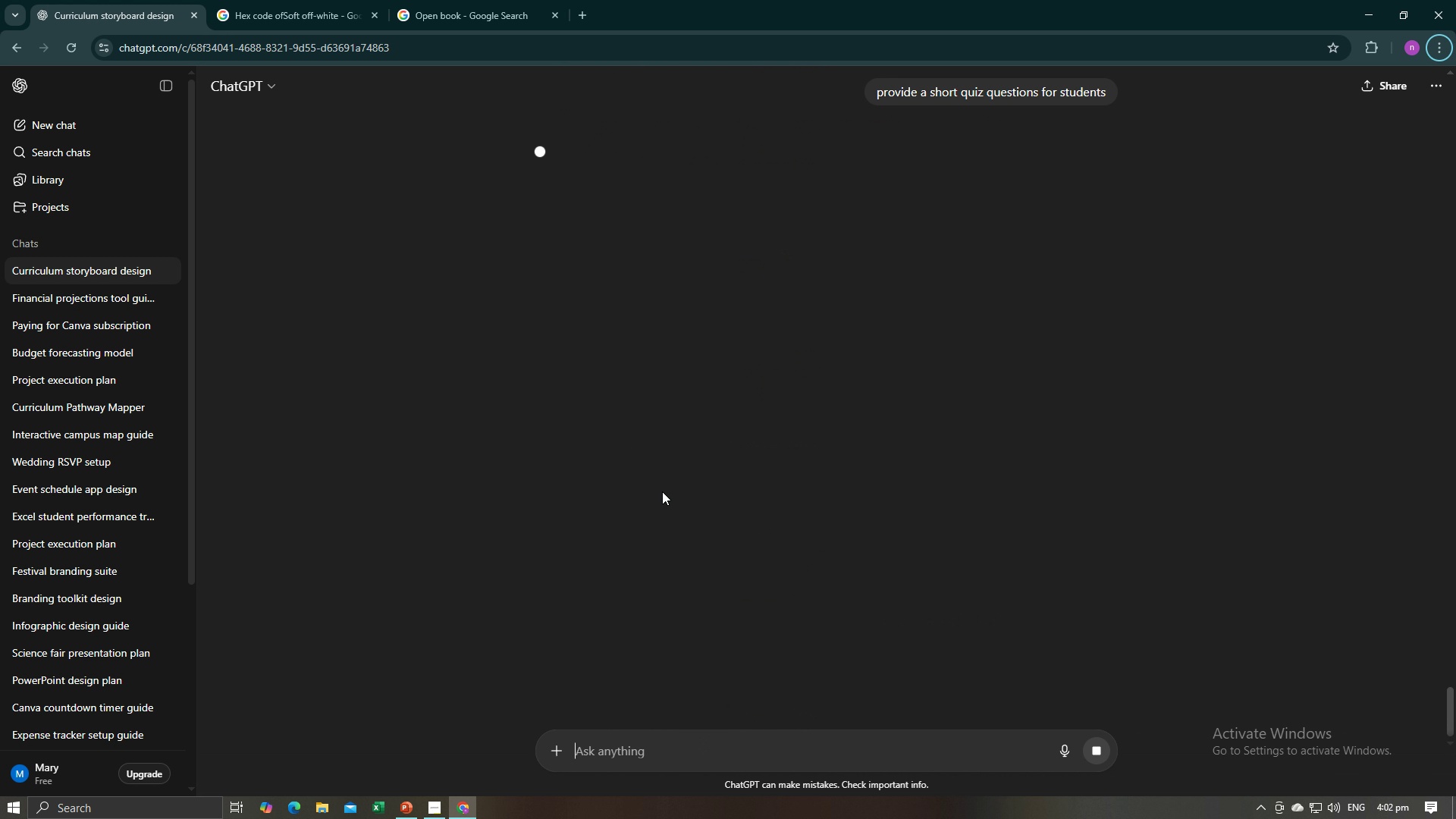 
key(Alt+Tab)